 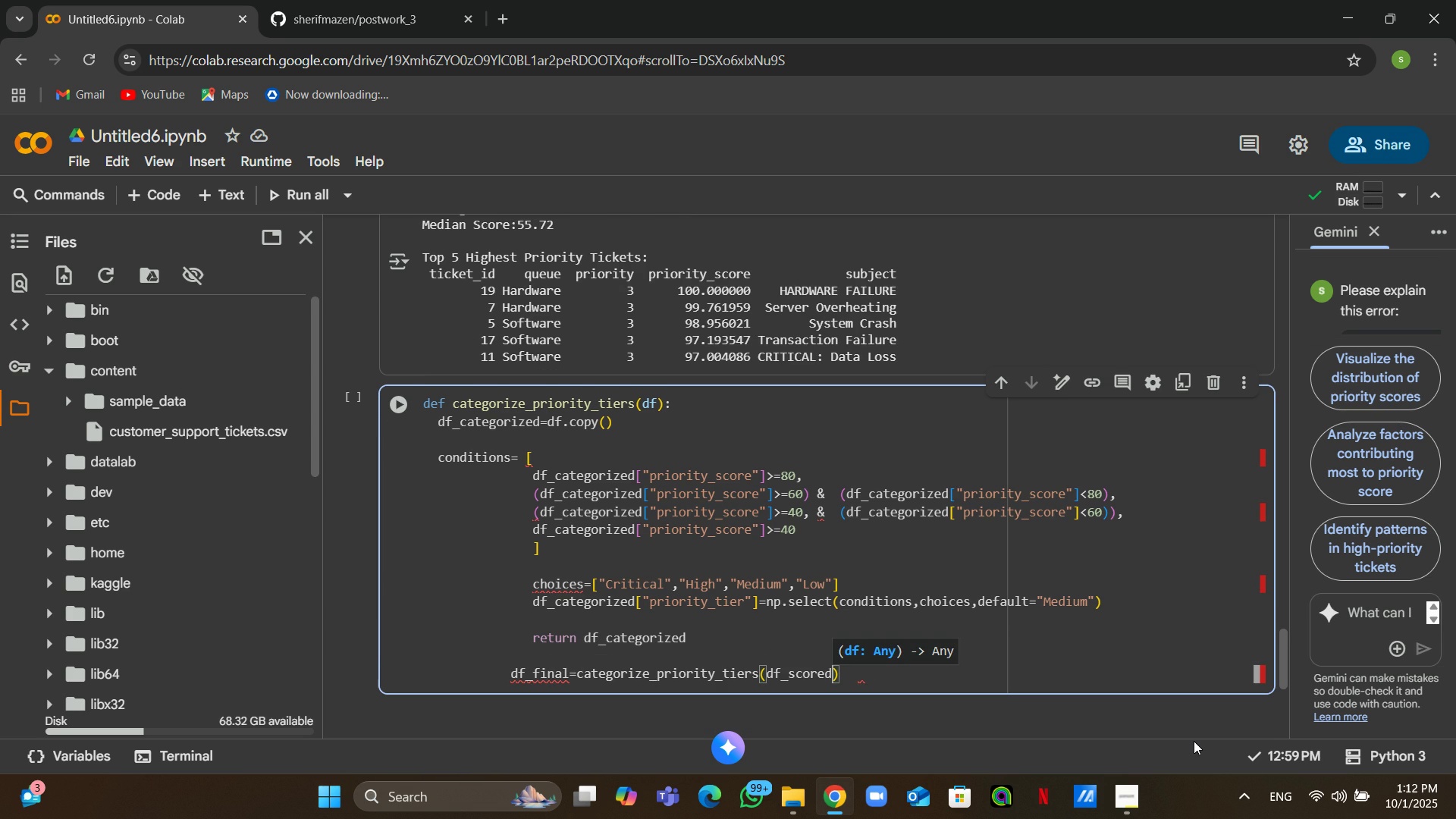 
key(Backspace)
 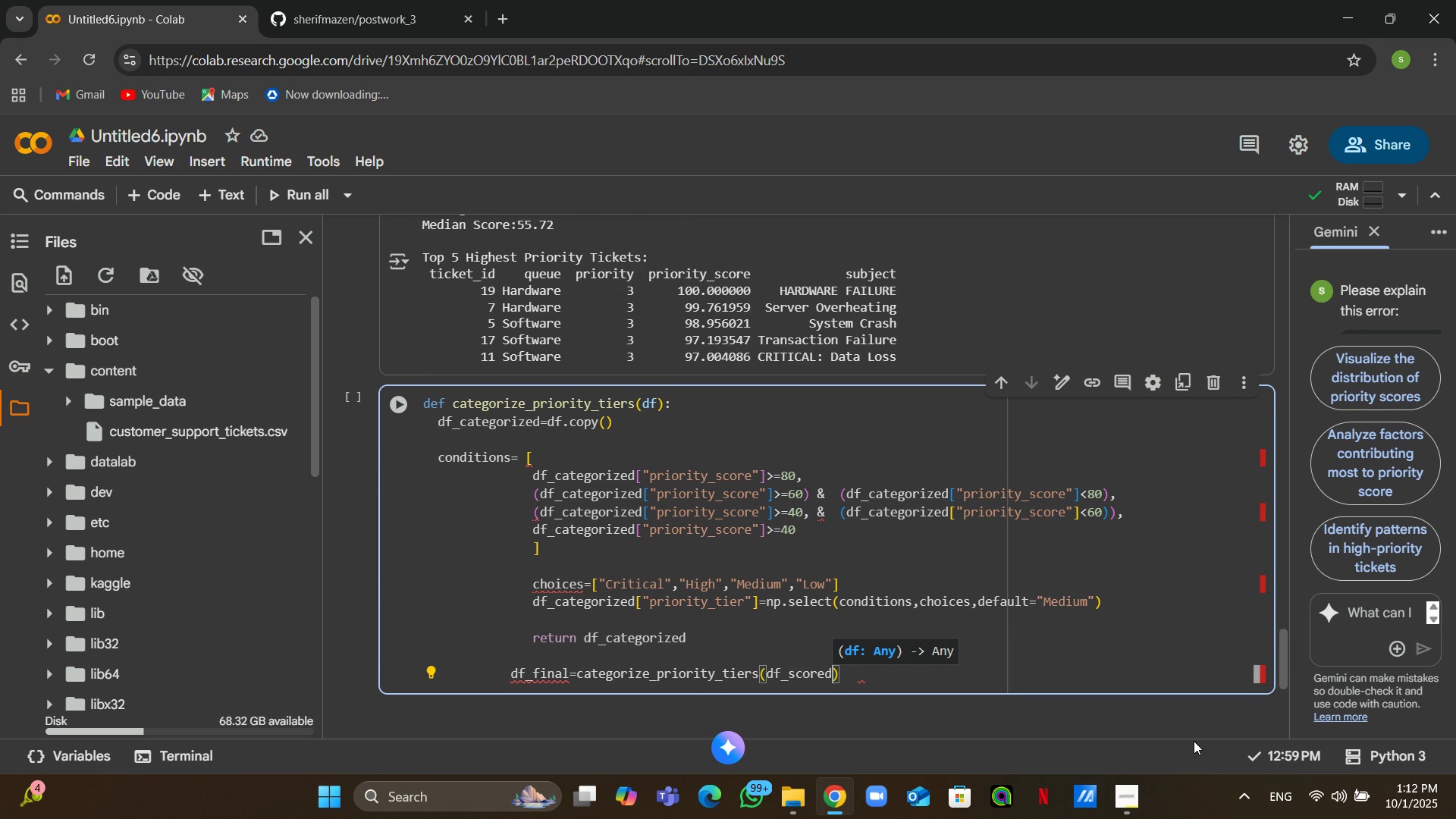 
key(ArrowRight)
 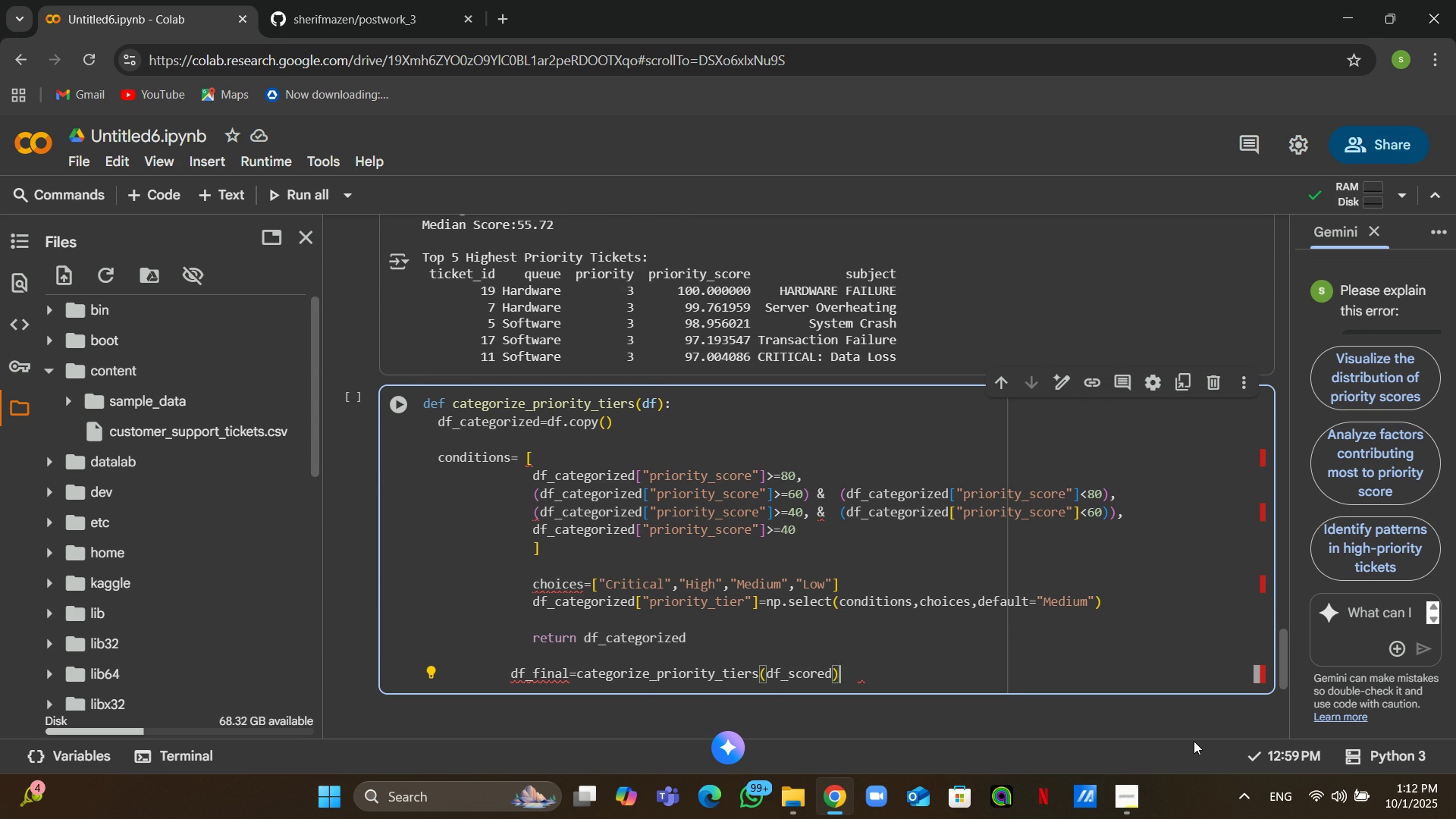 
key(Backslash)
 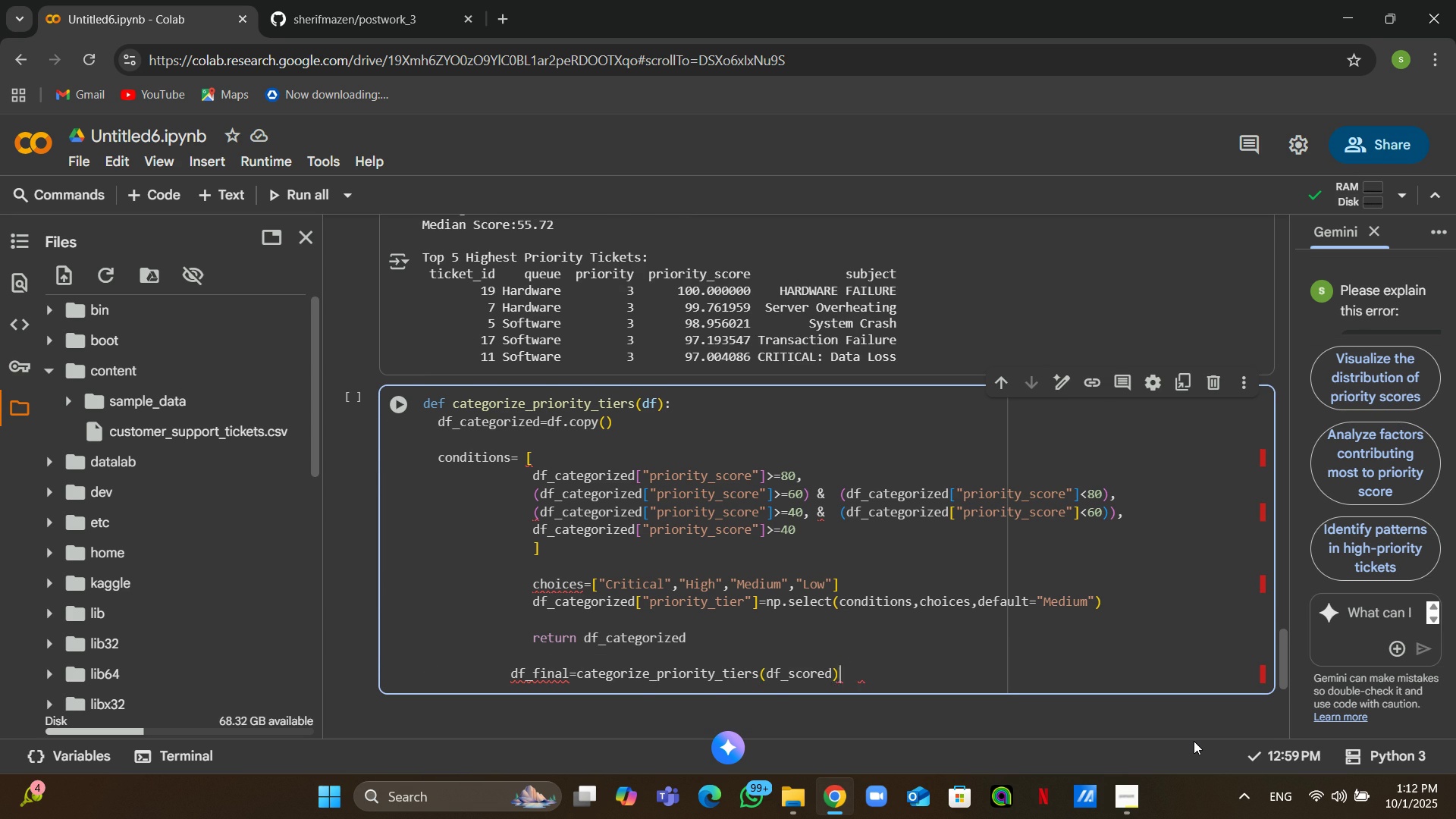 
key(Backspace)
 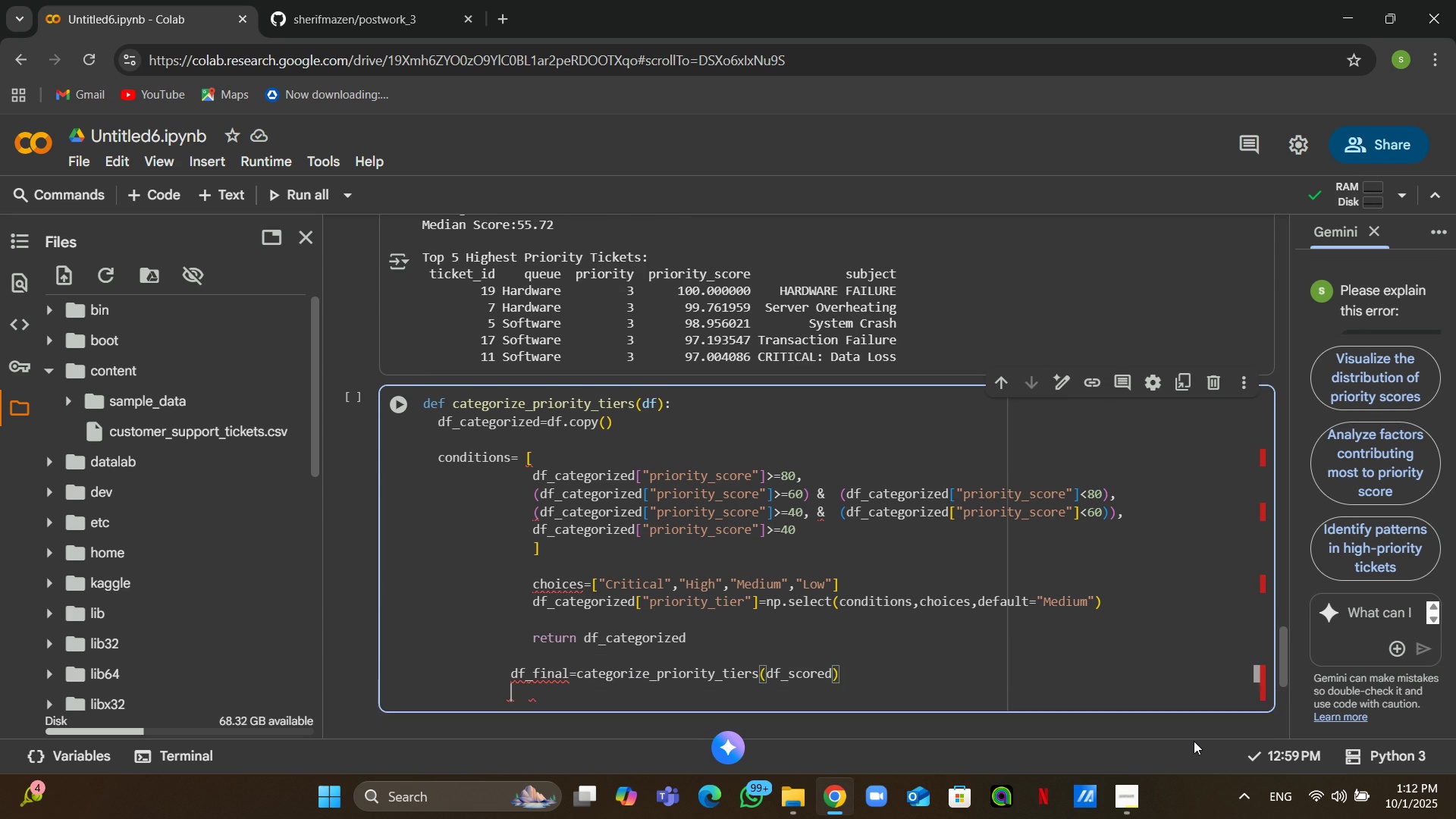 
key(Enter)
 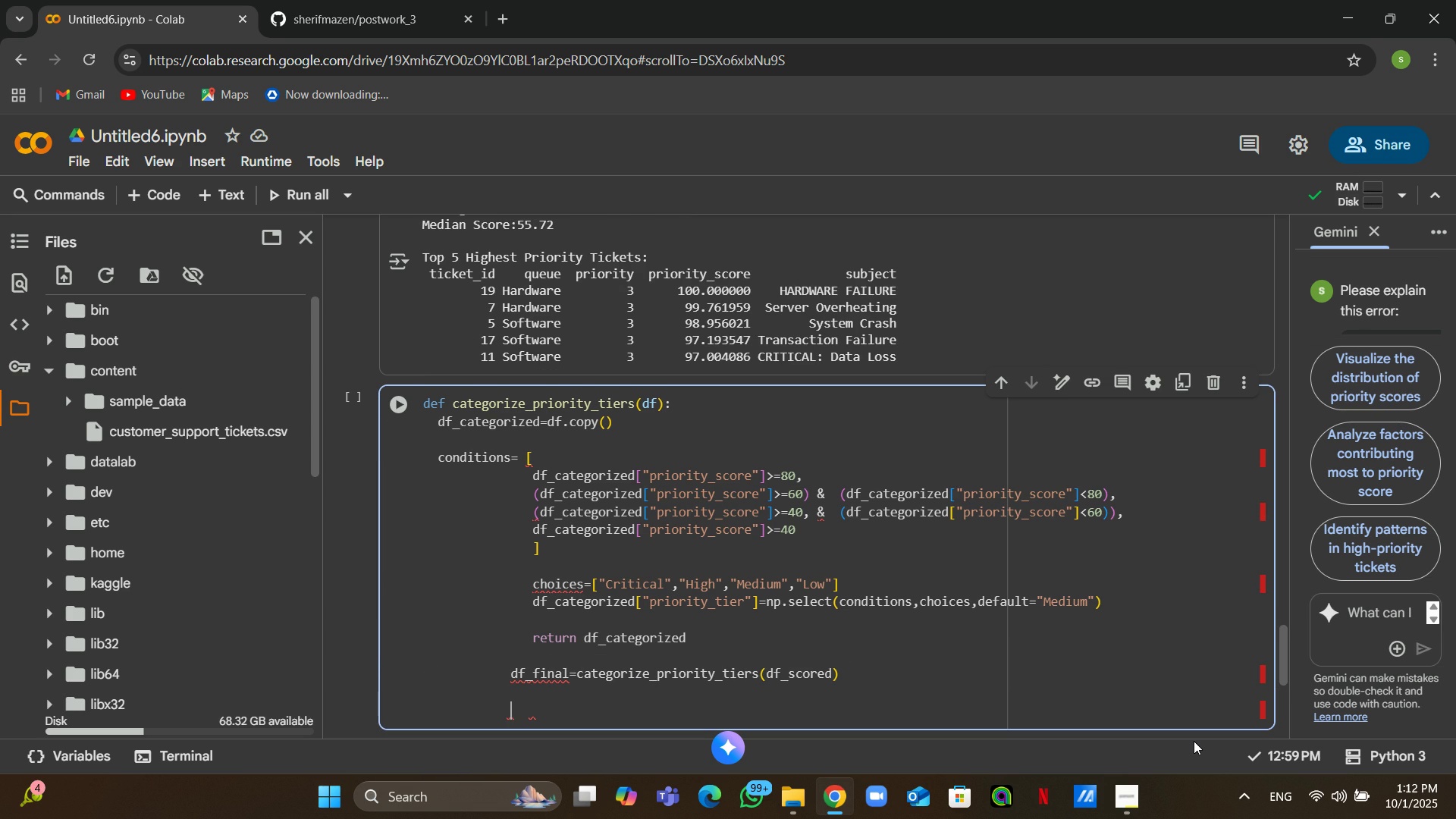 
key(Enter)
 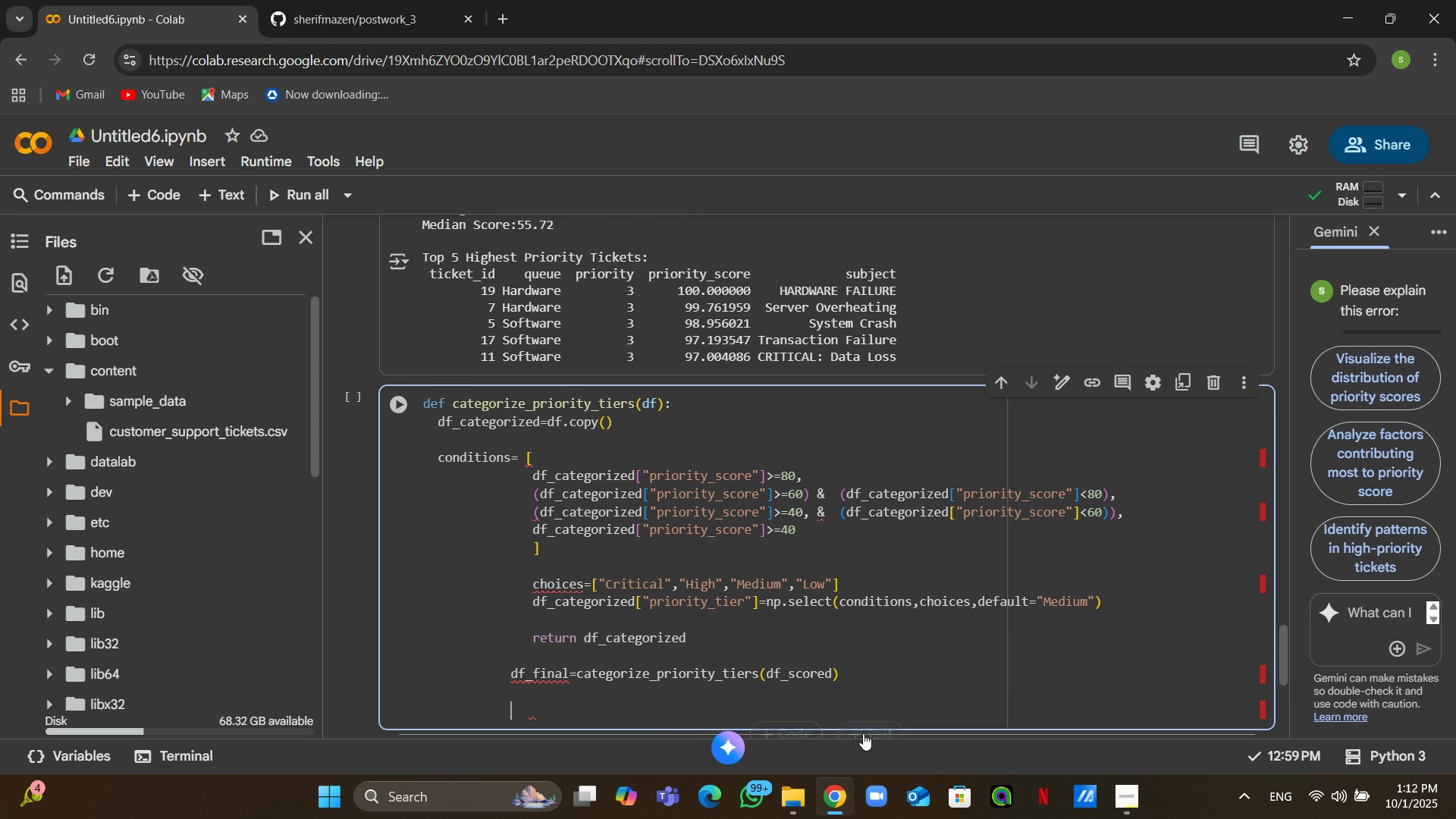 
wait(5.67)
 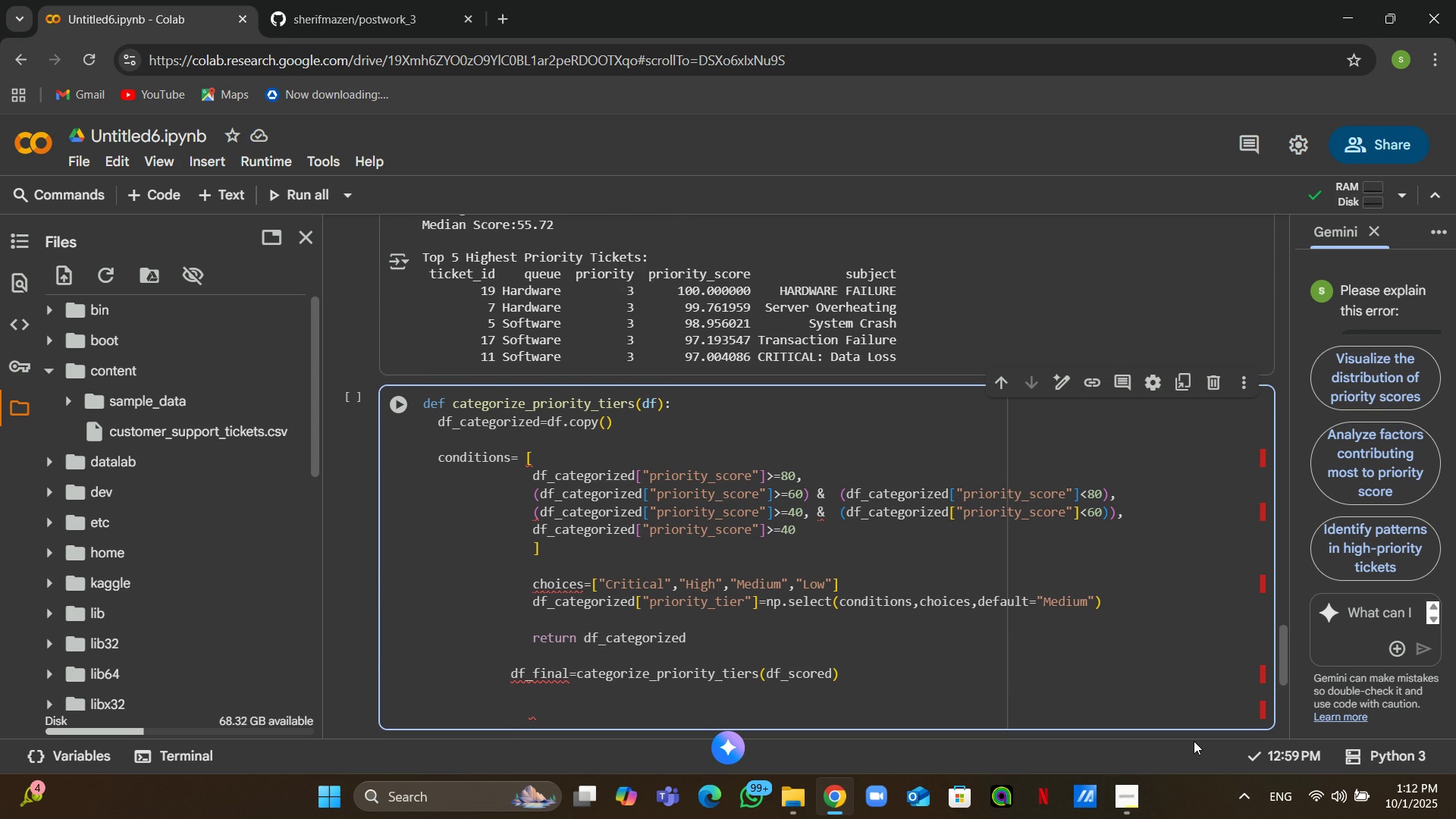 
left_click([475, 696])
 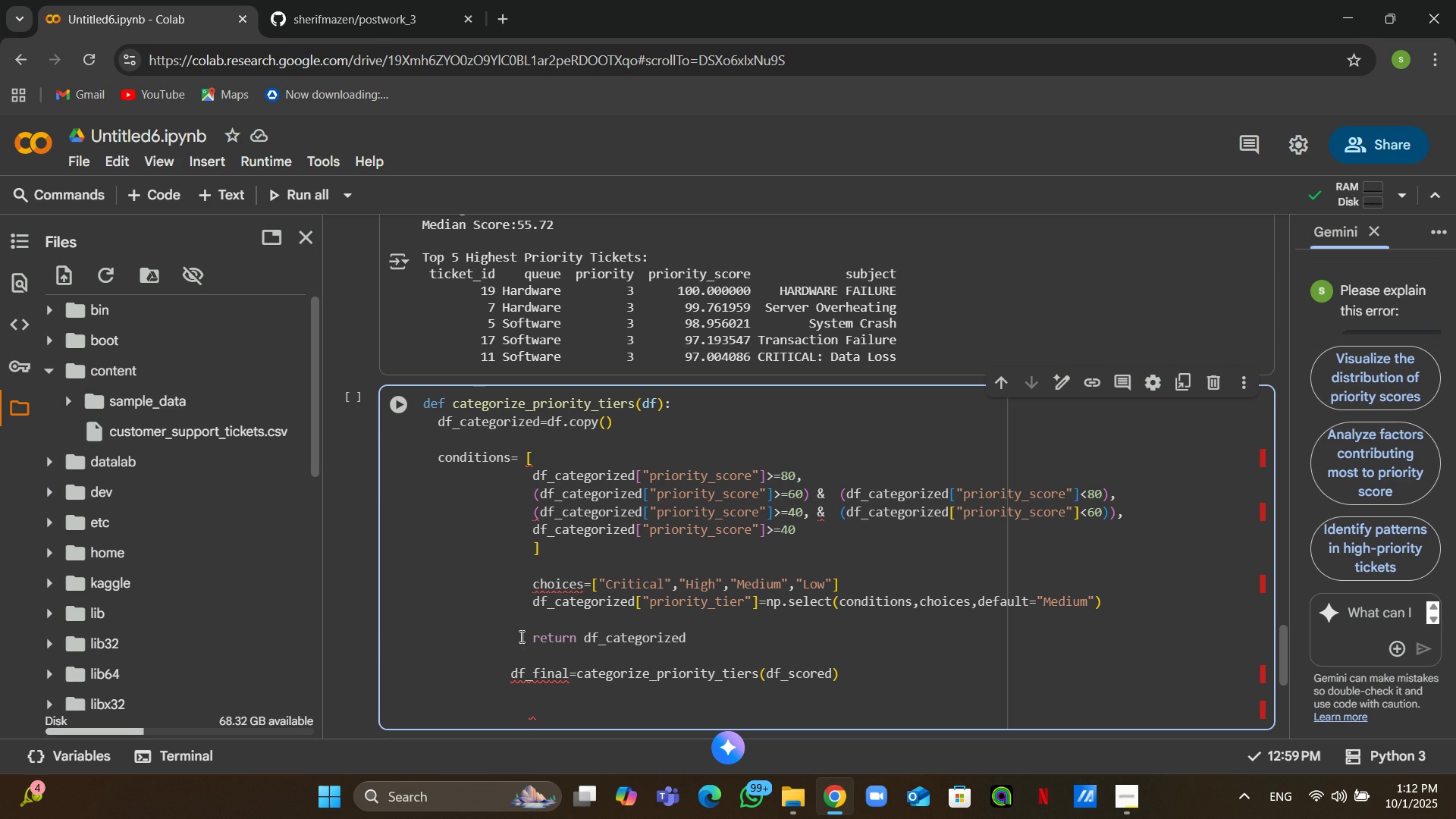 
wait(11.59)
 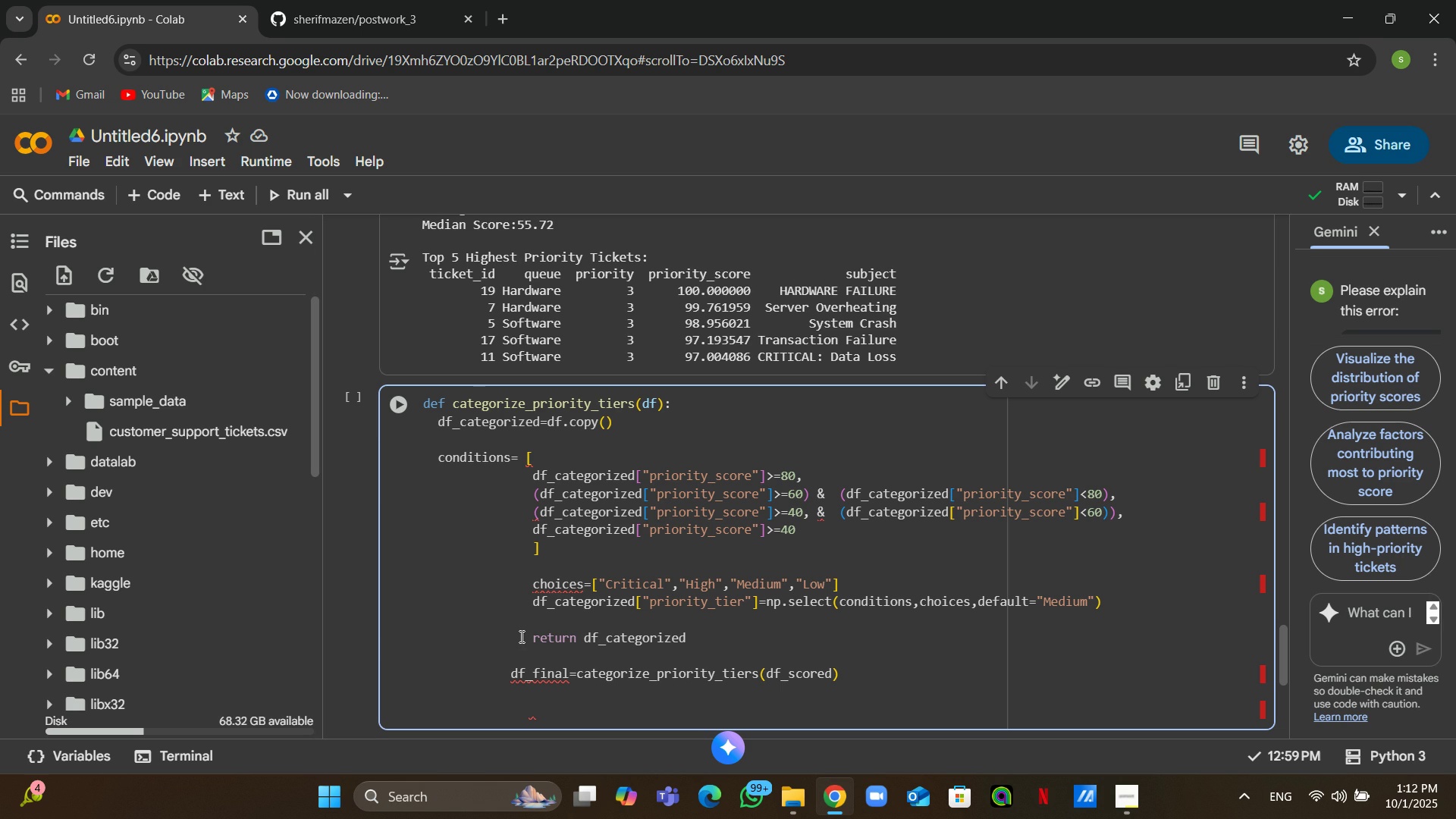 
left_click([504, 676])
 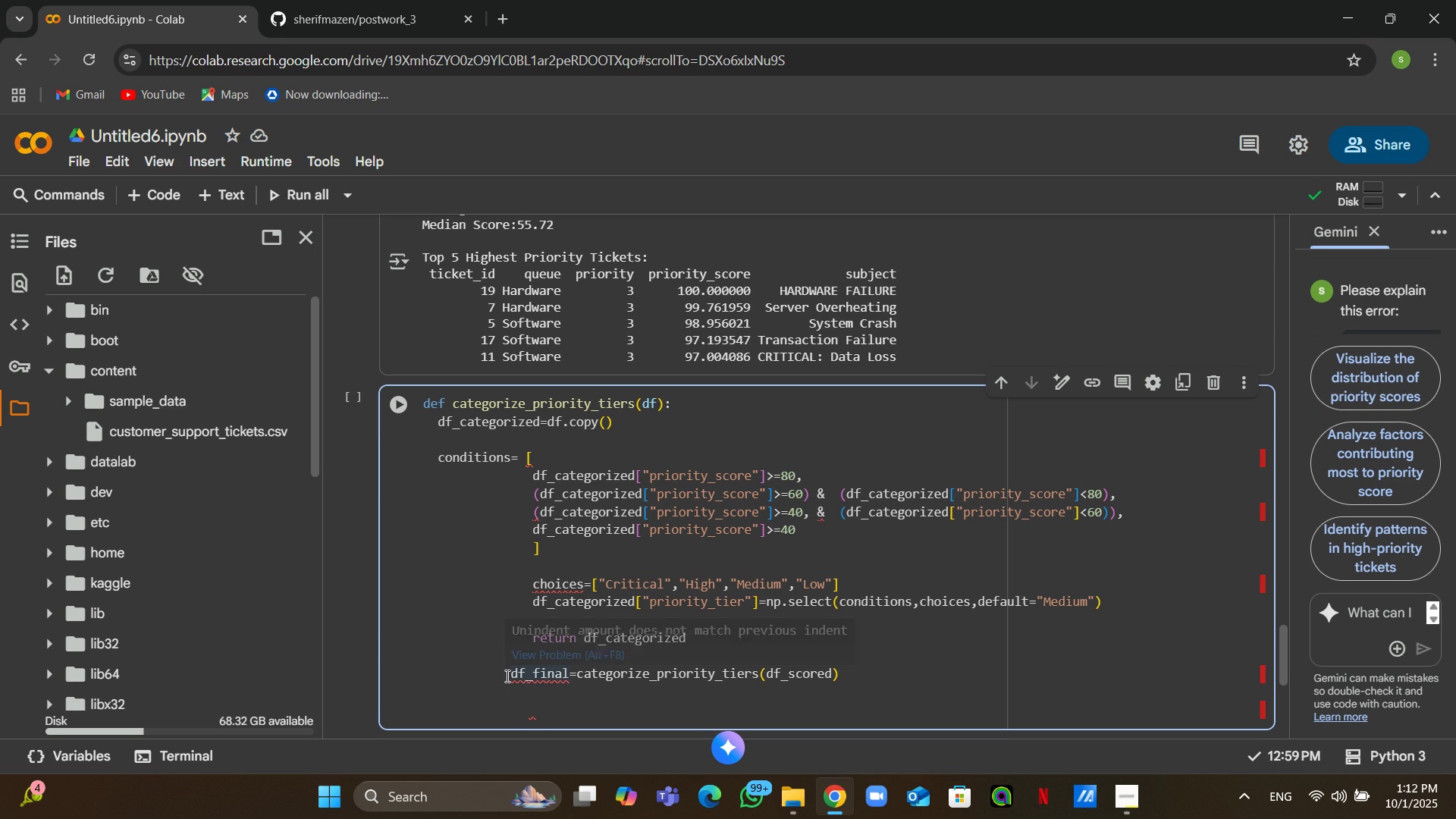 
key(Backspace)
 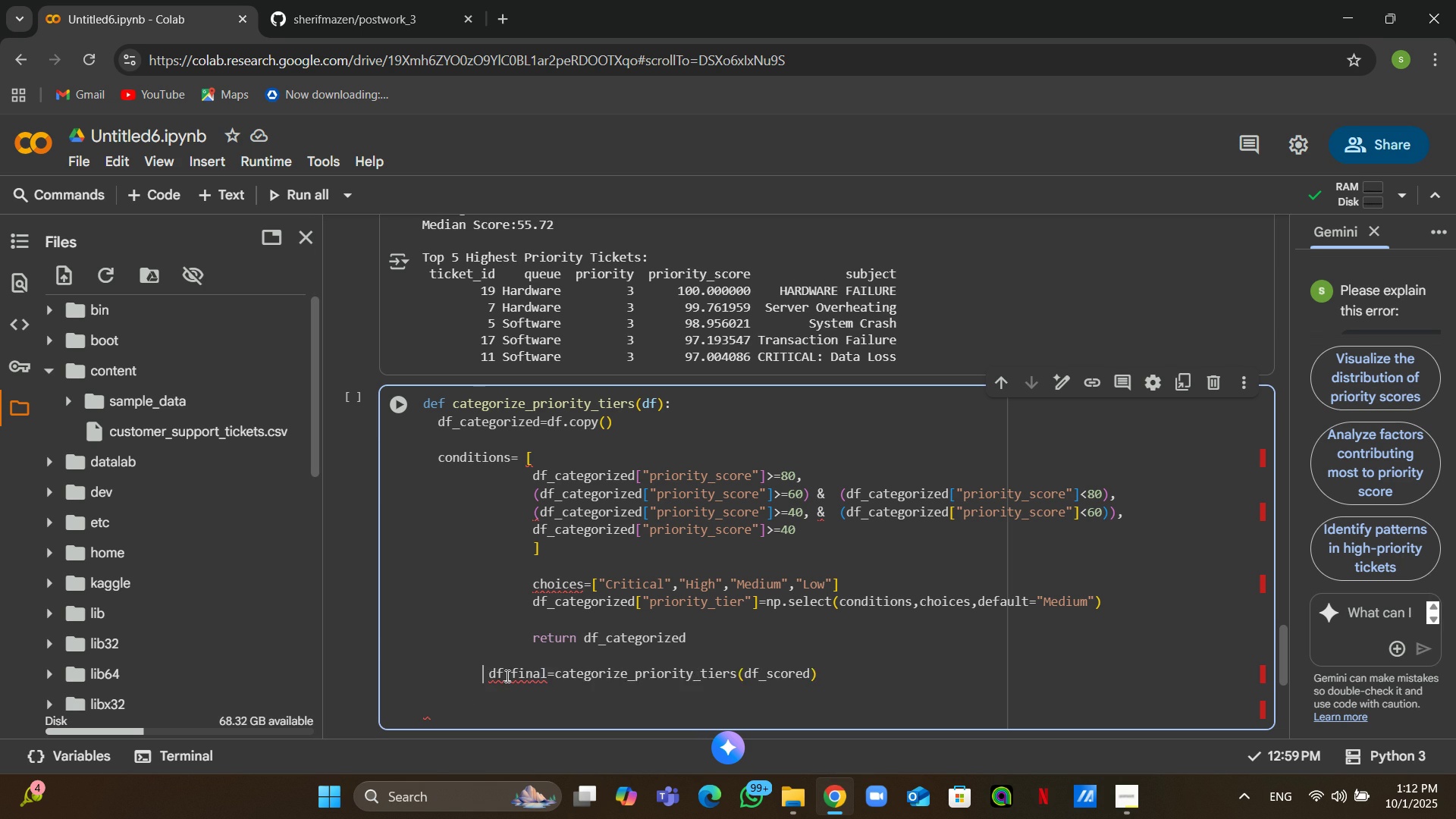 
key(Backspace)
 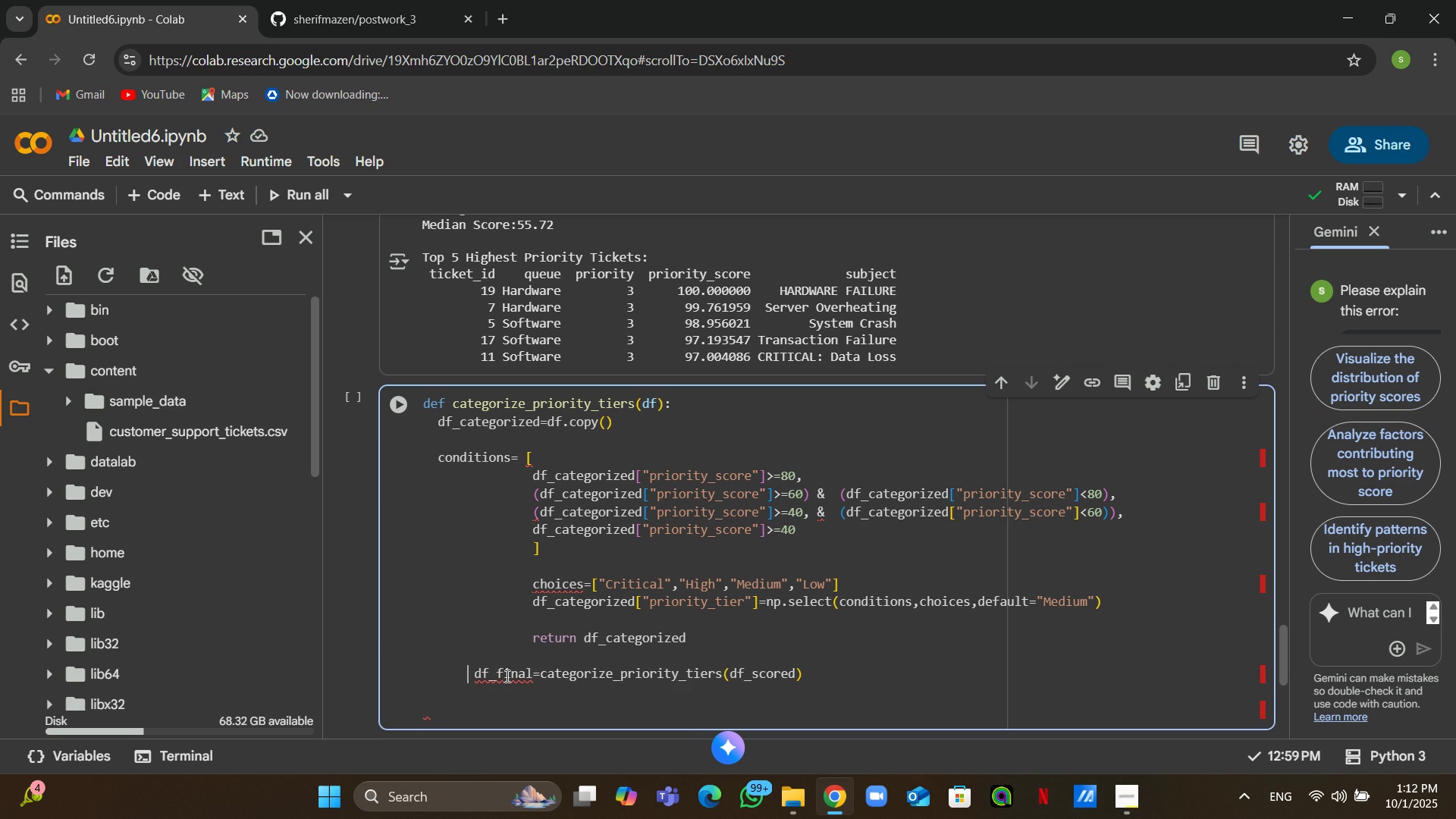 
key(Backspace)
 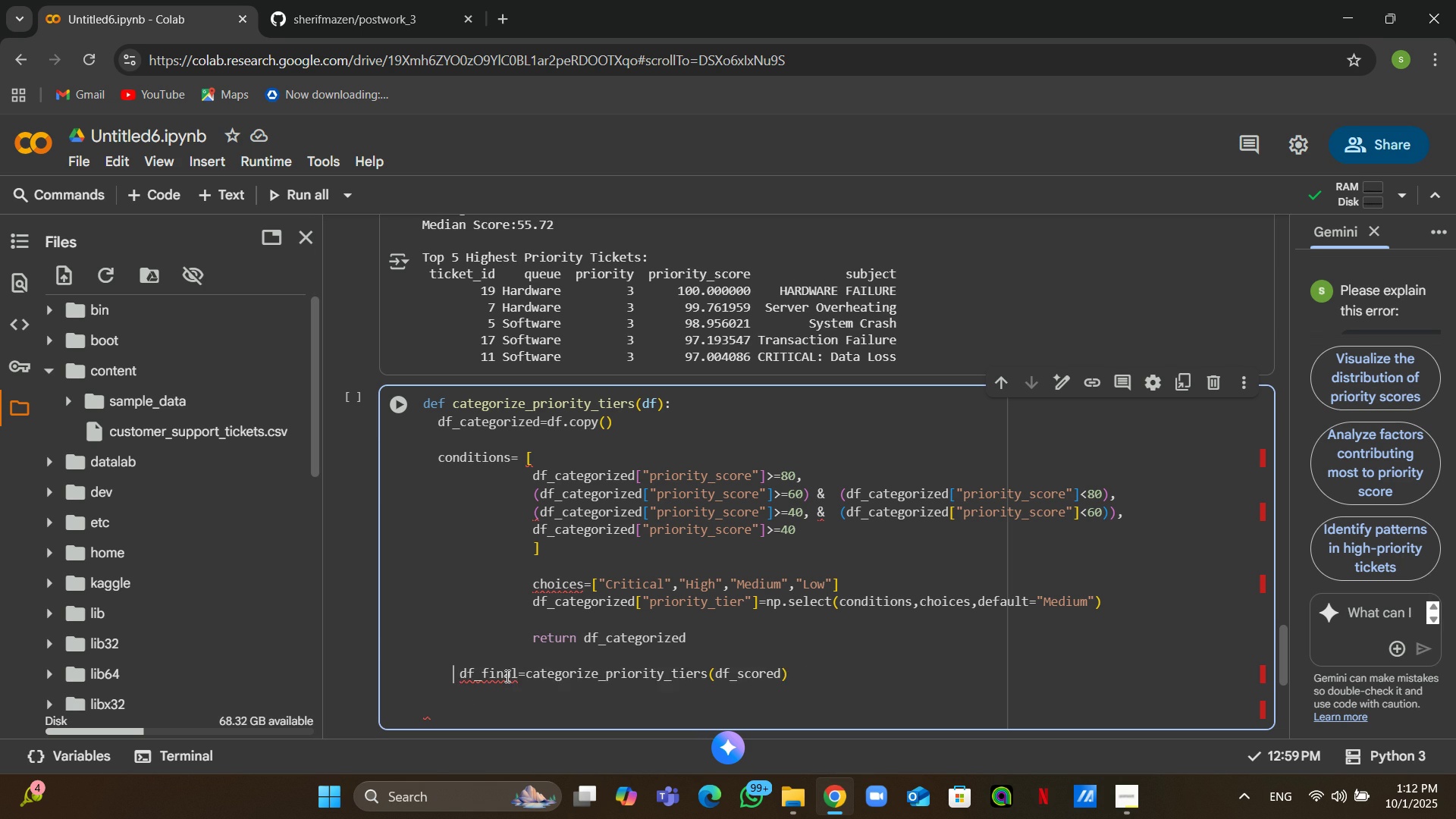 
key(Backspace)
 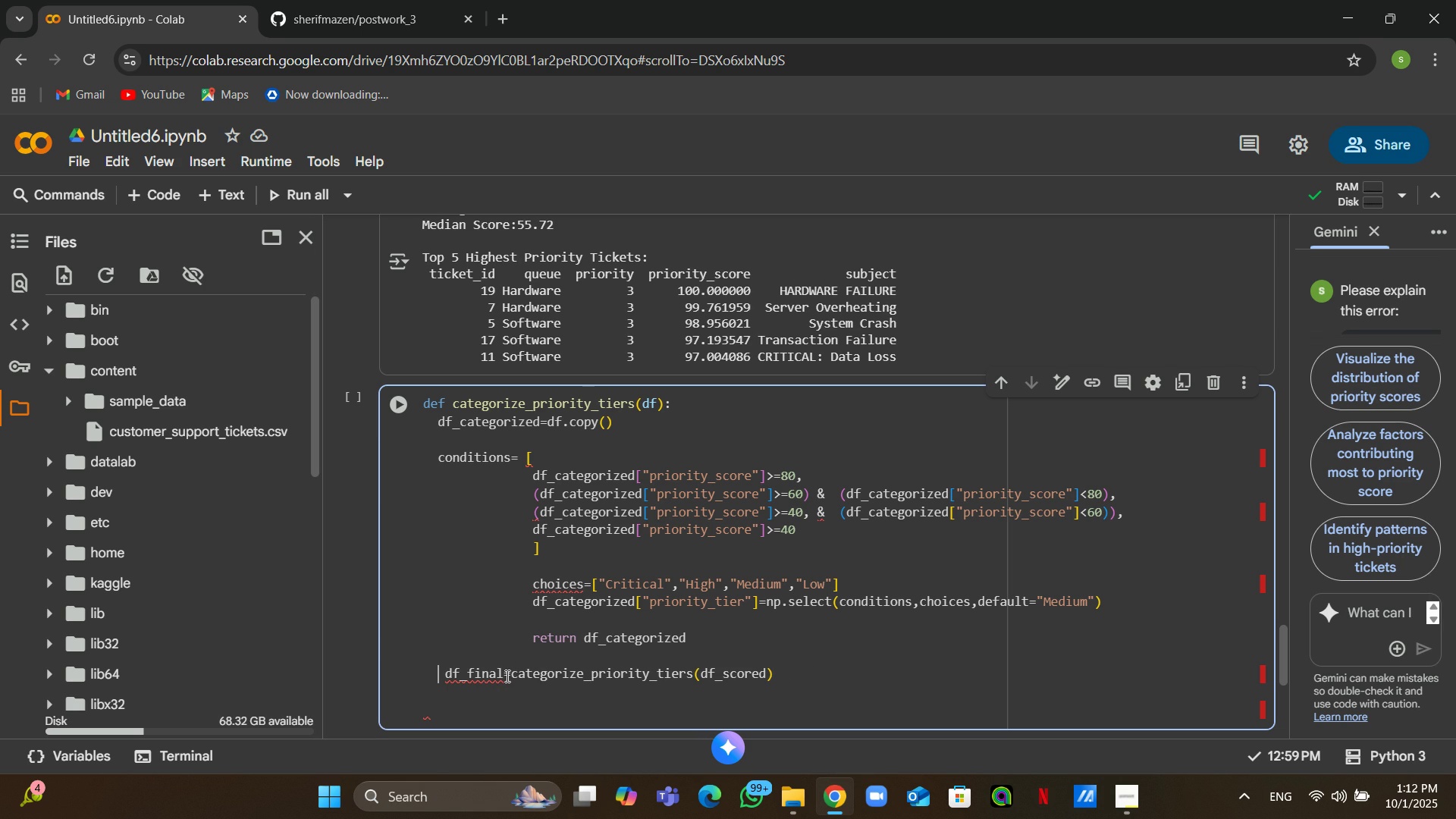 
key(Backspace)
 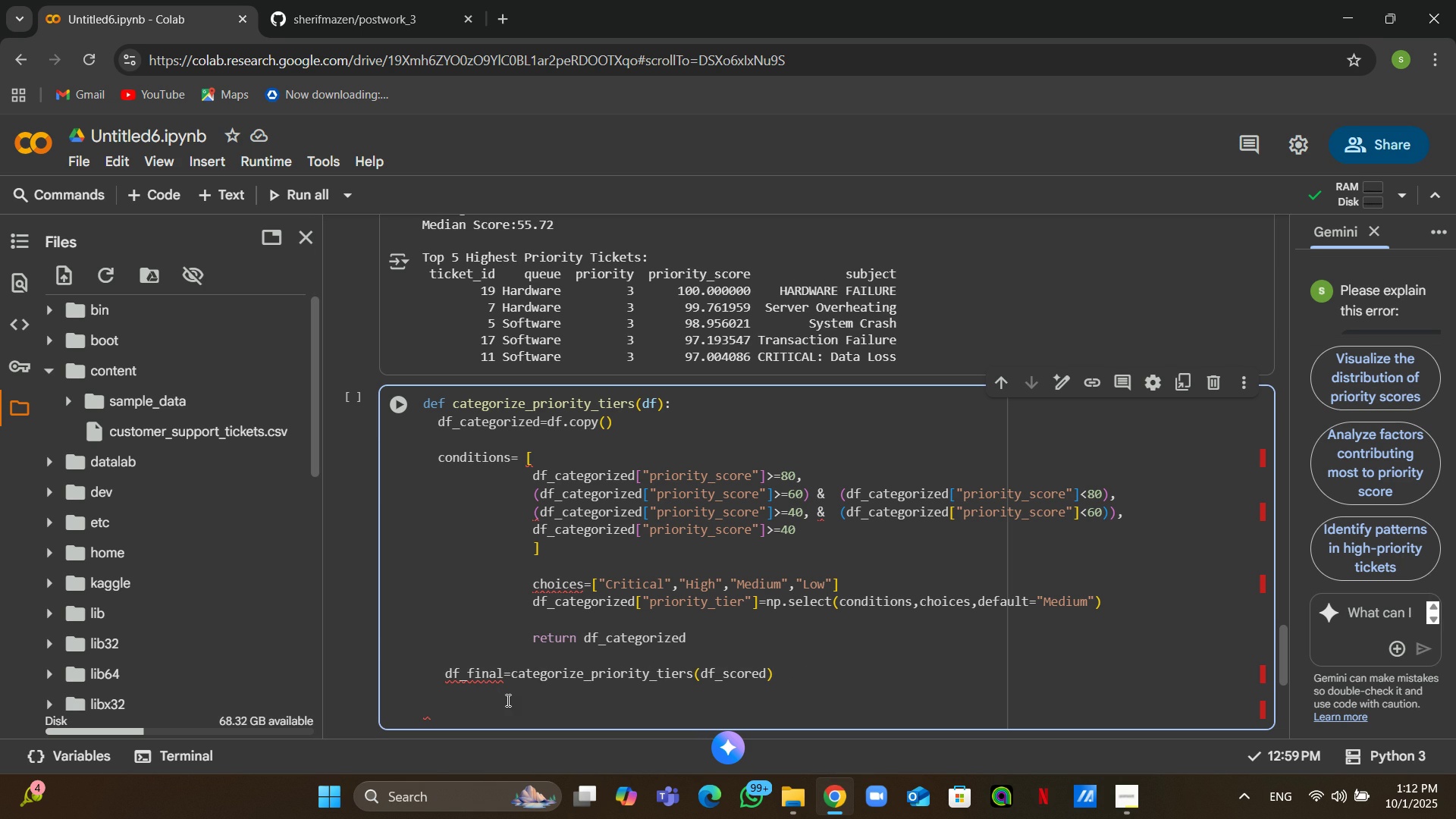 
left_click([507, 700])
 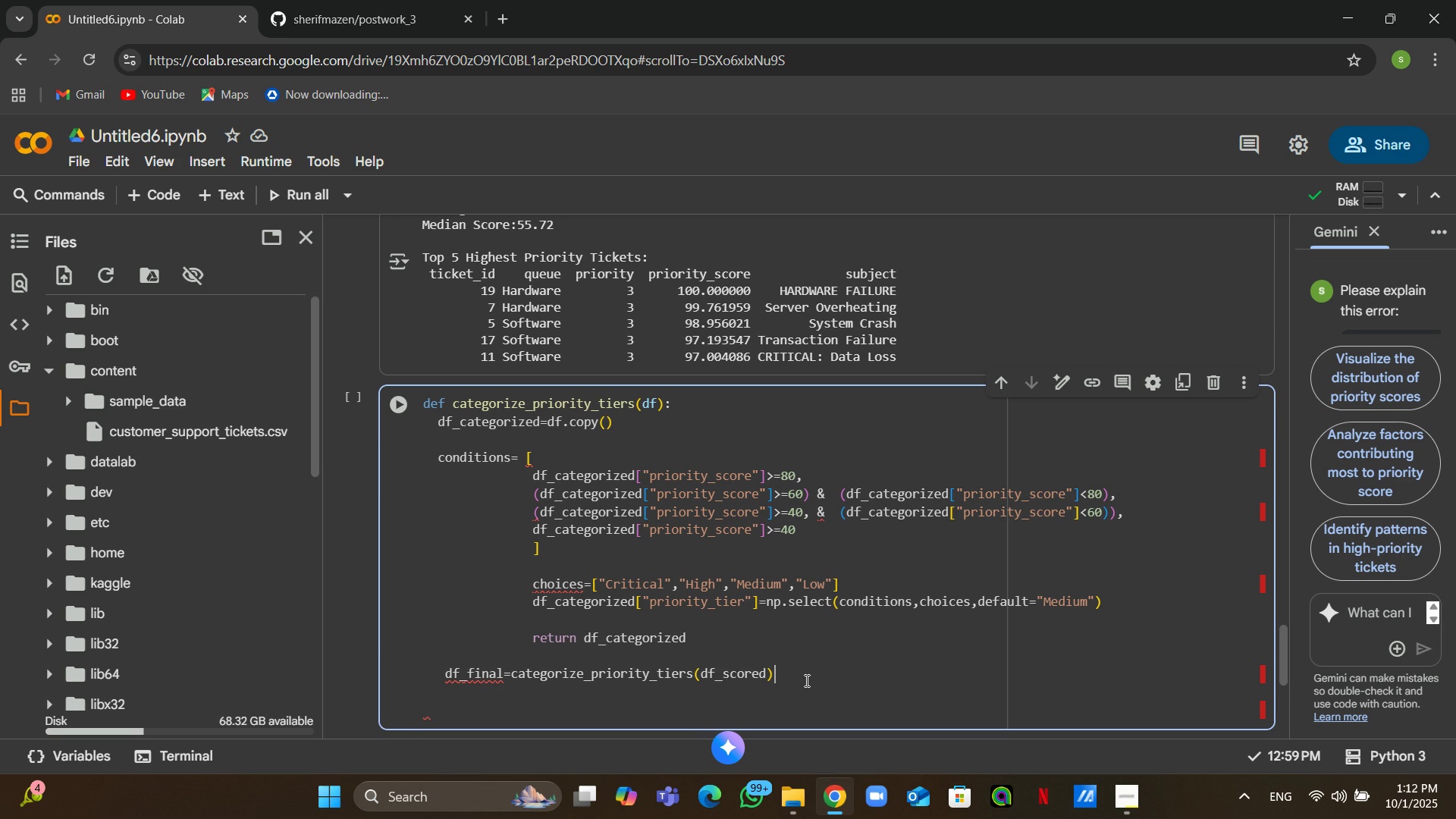 
left_click([805, 680])
 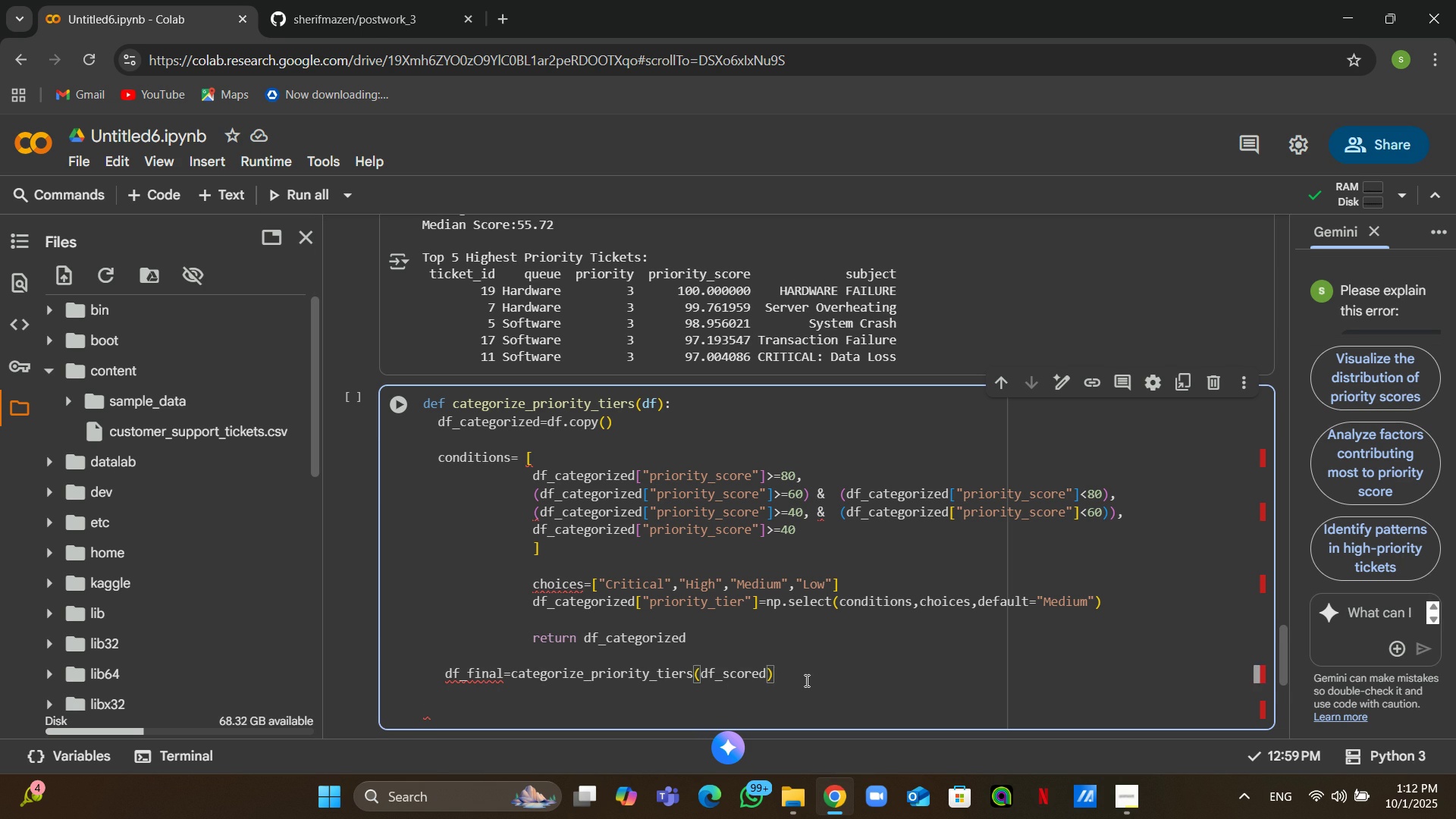 
key(Enter)
 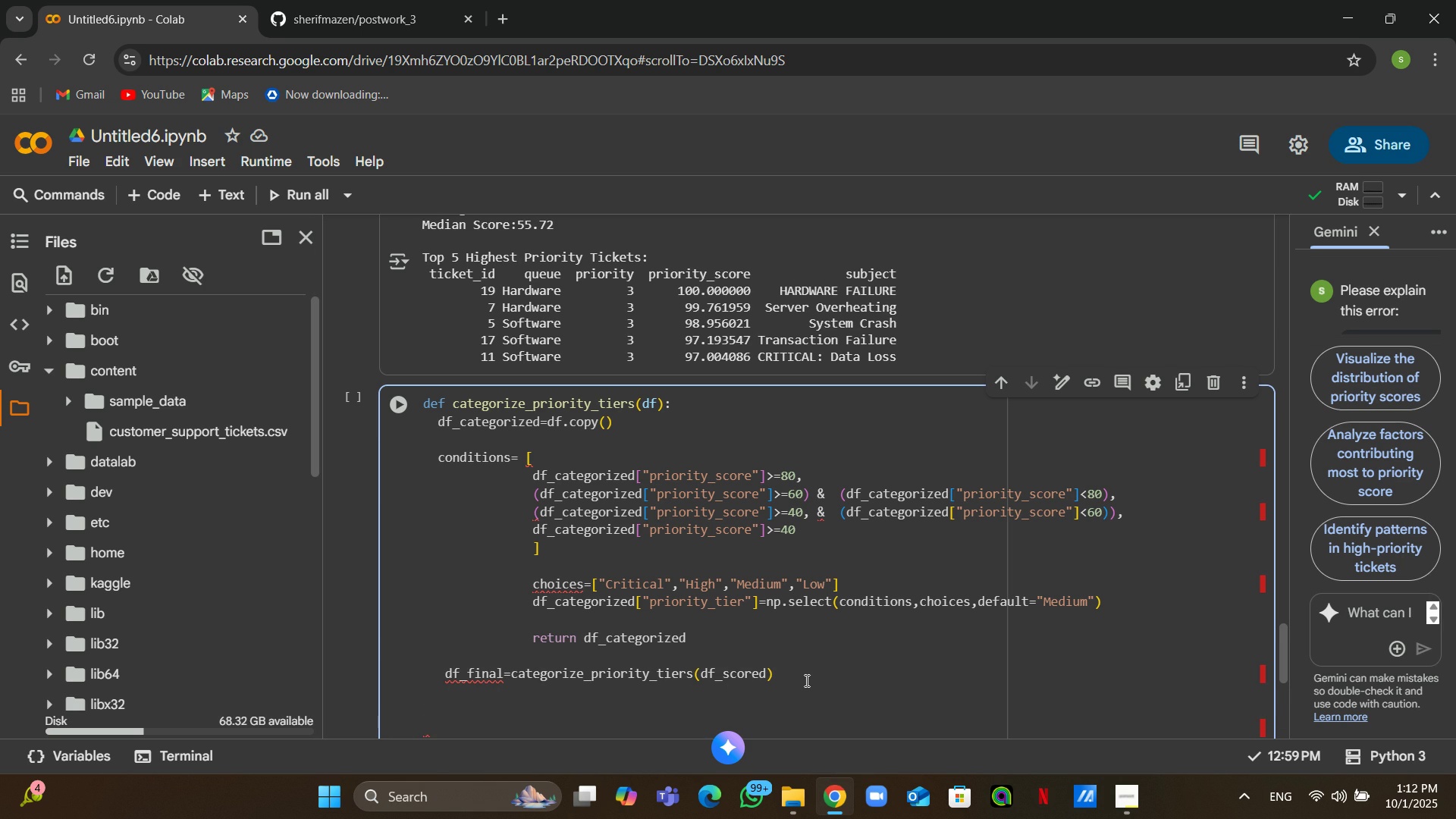 
key(Enter)
 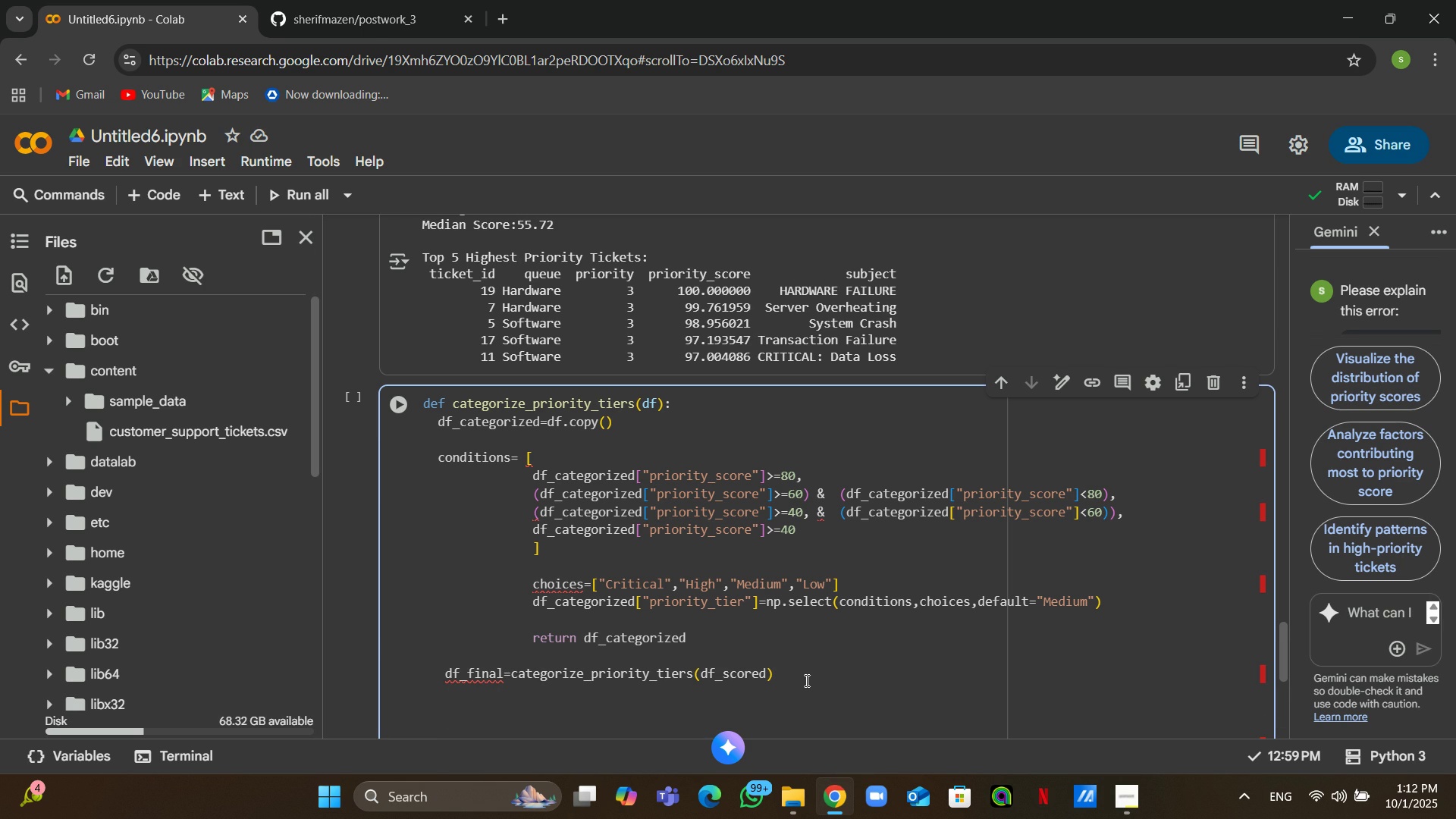 
wait(7.25)
 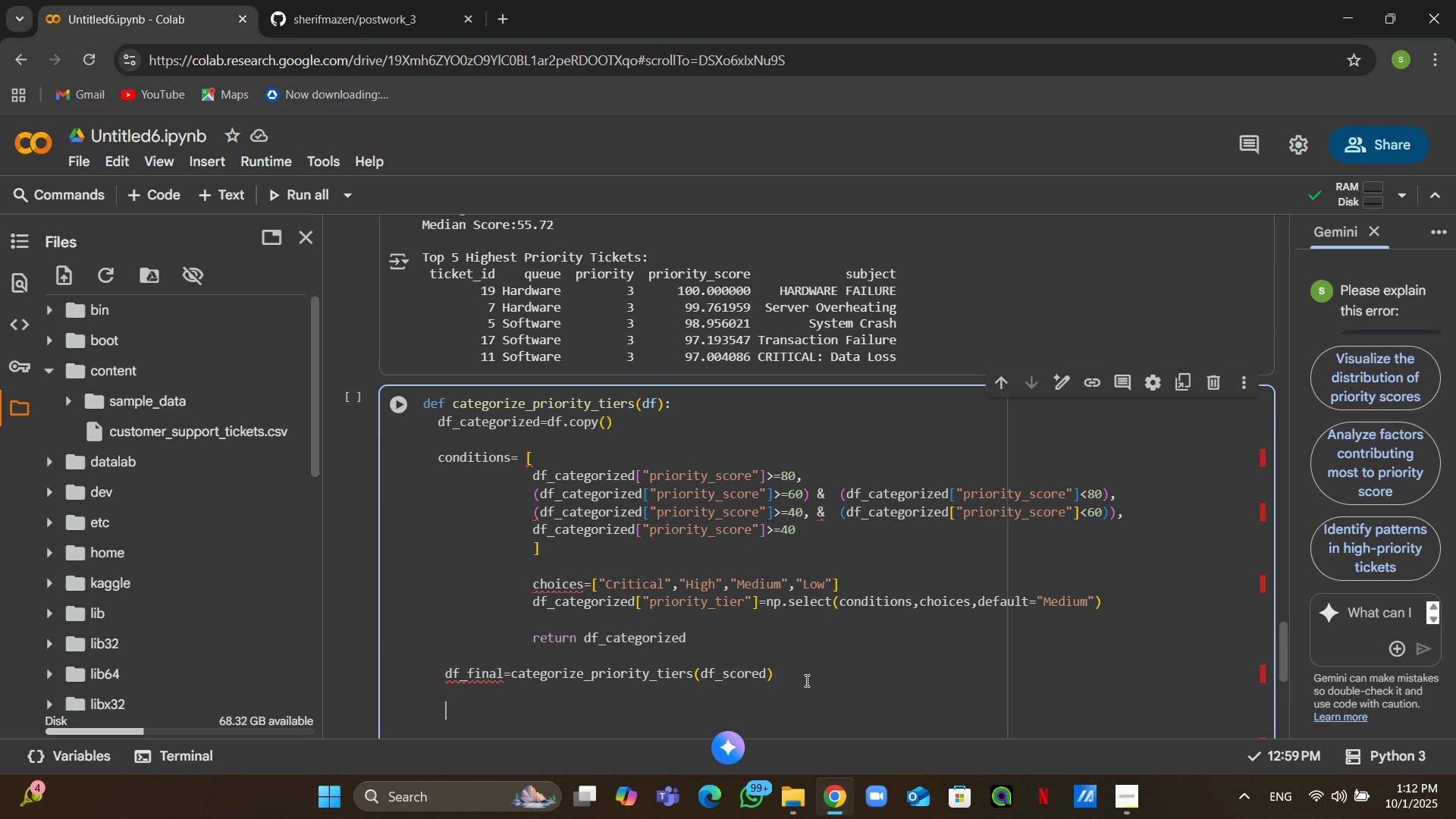 
type(print)